 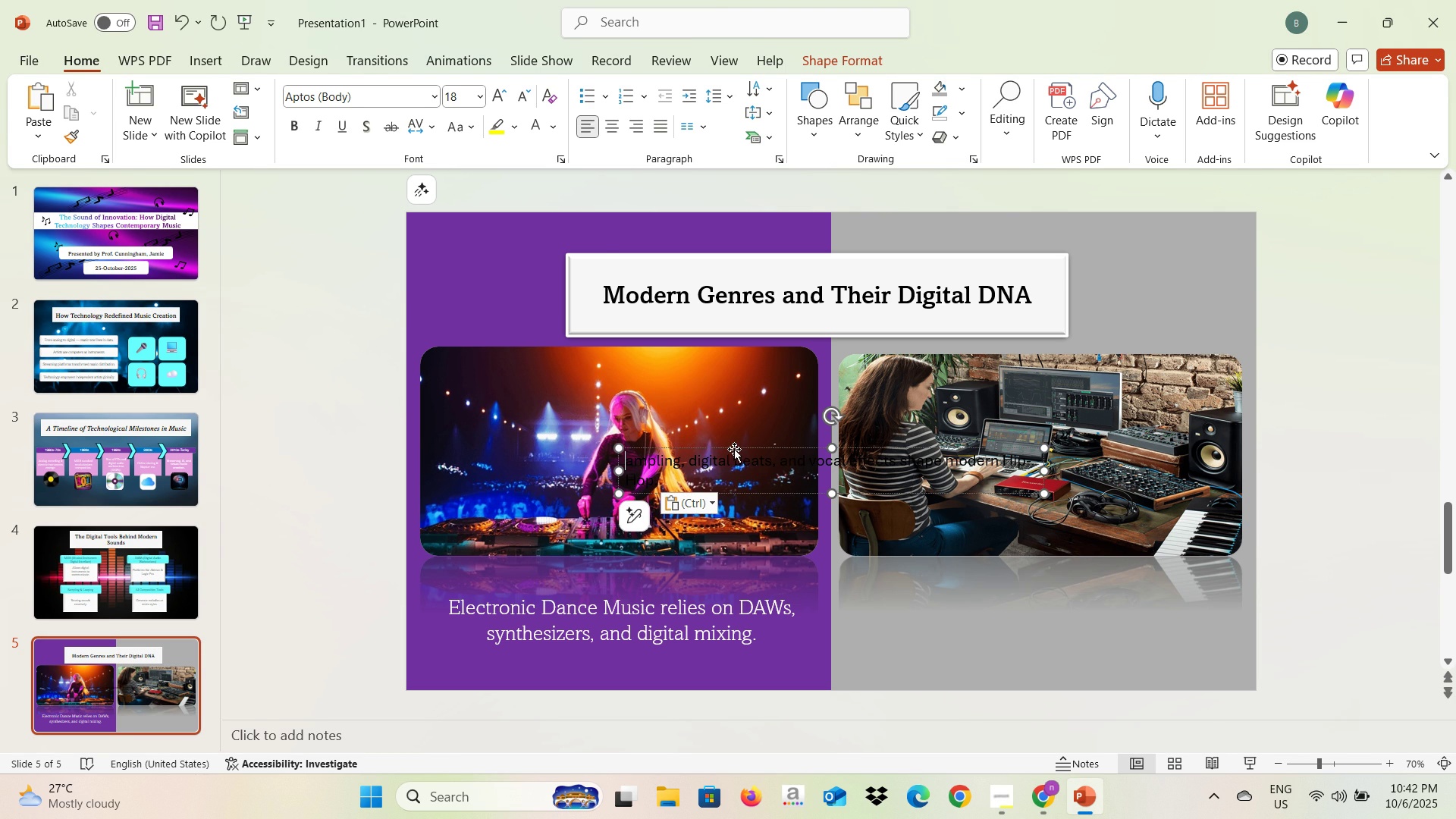 
left_click([864, 602])
 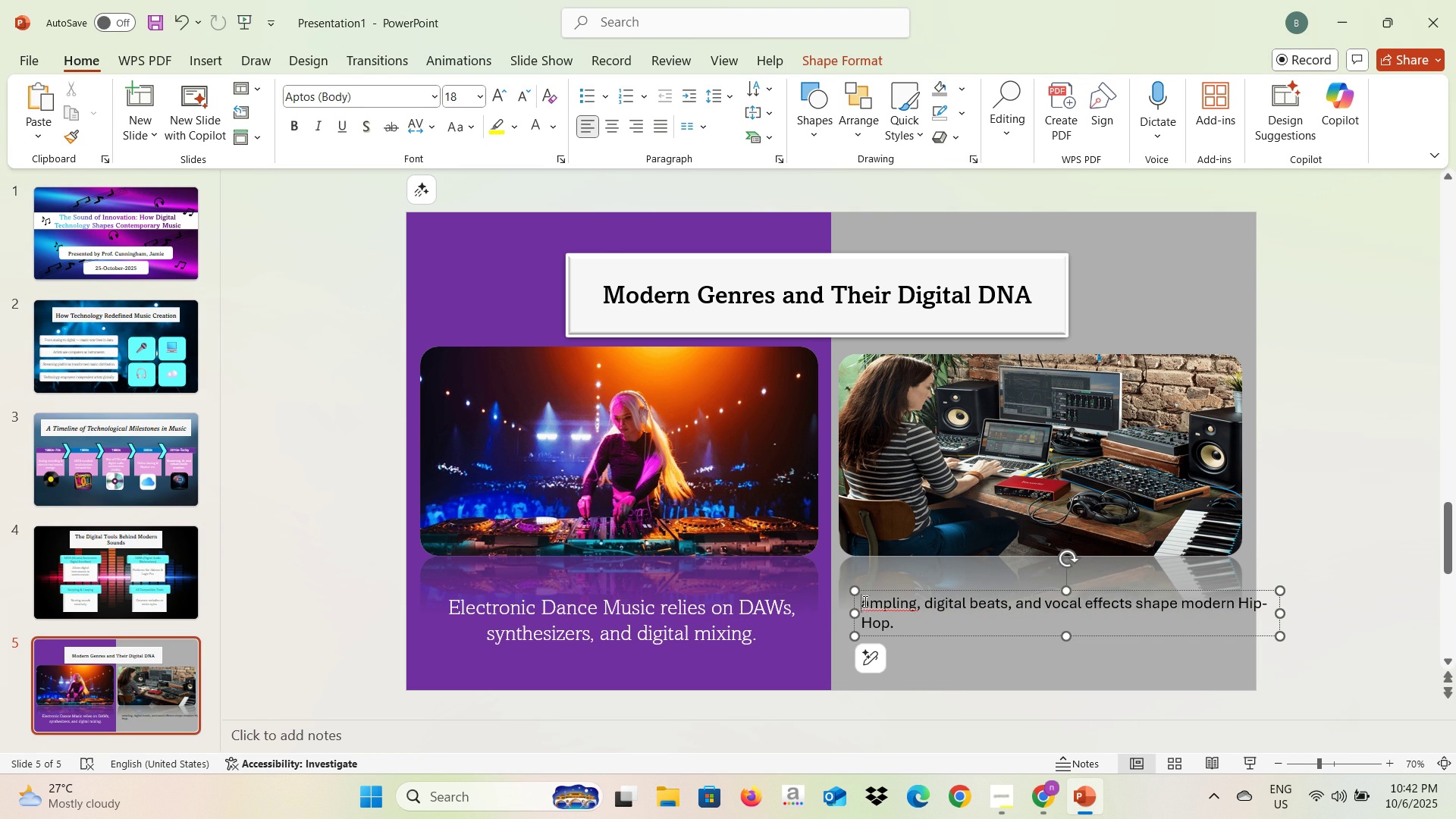 
key(Shift+ShiftLeft)
 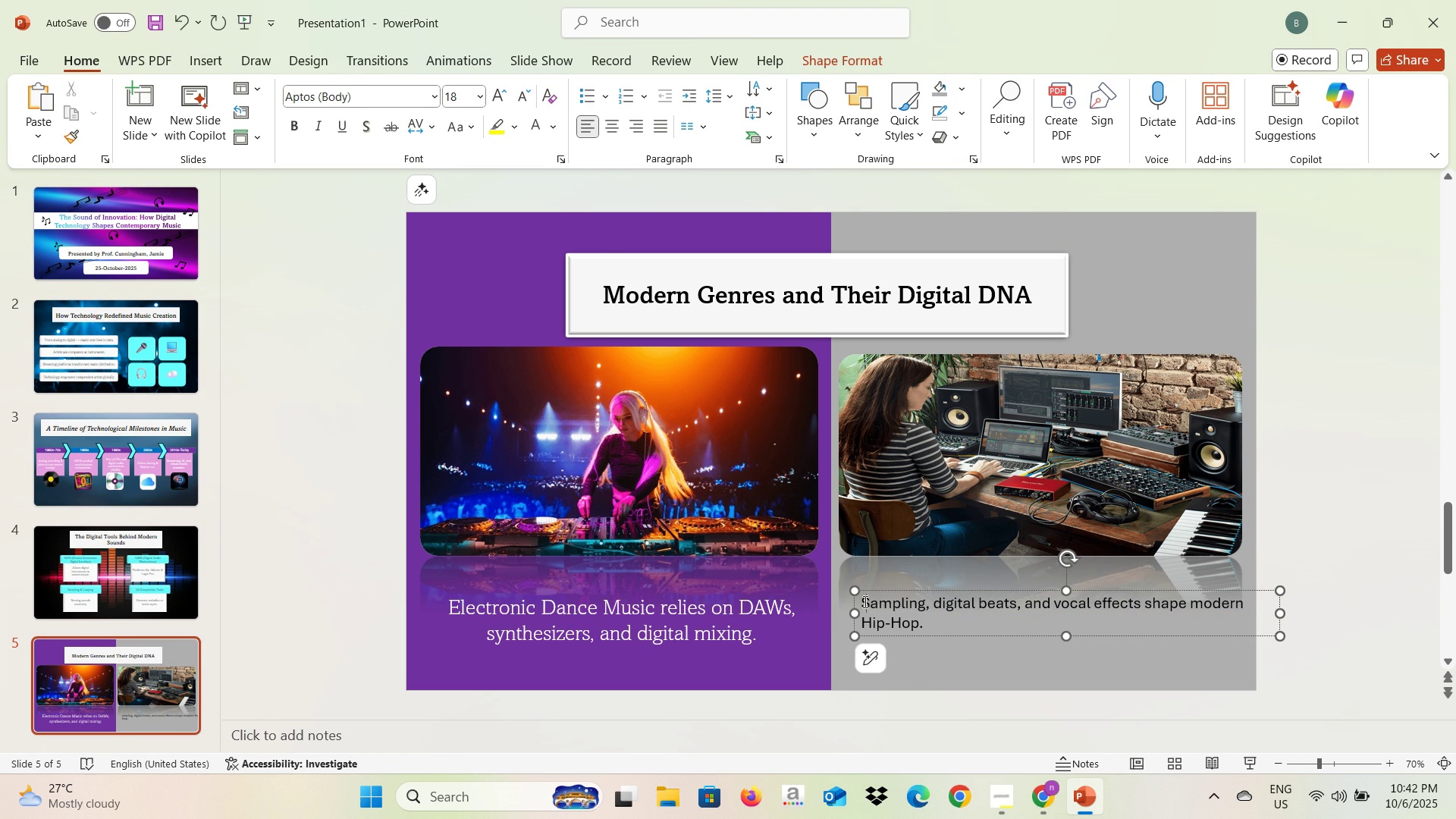 
key(Shift+S)
 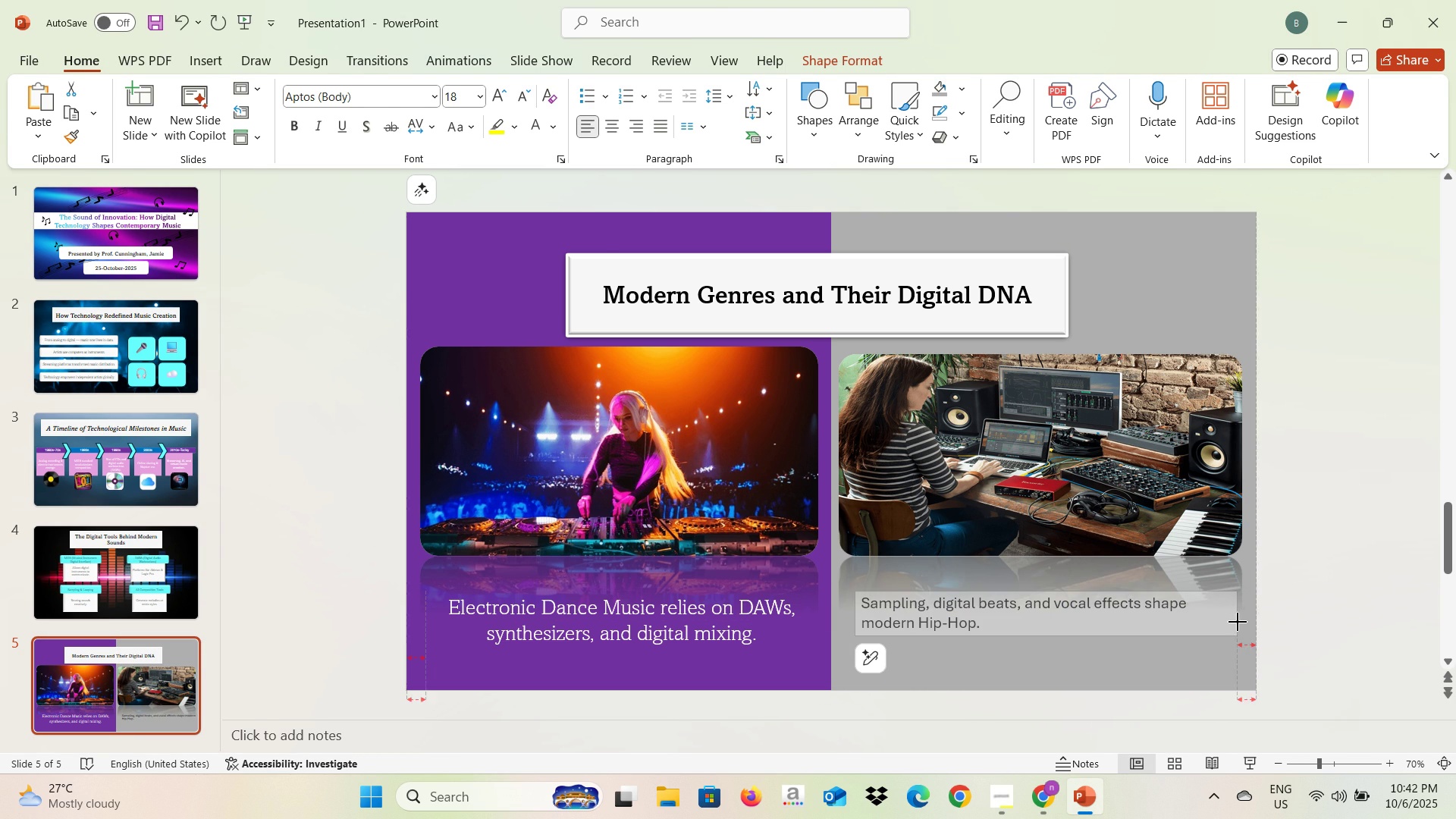 
left_click([640, 610])
 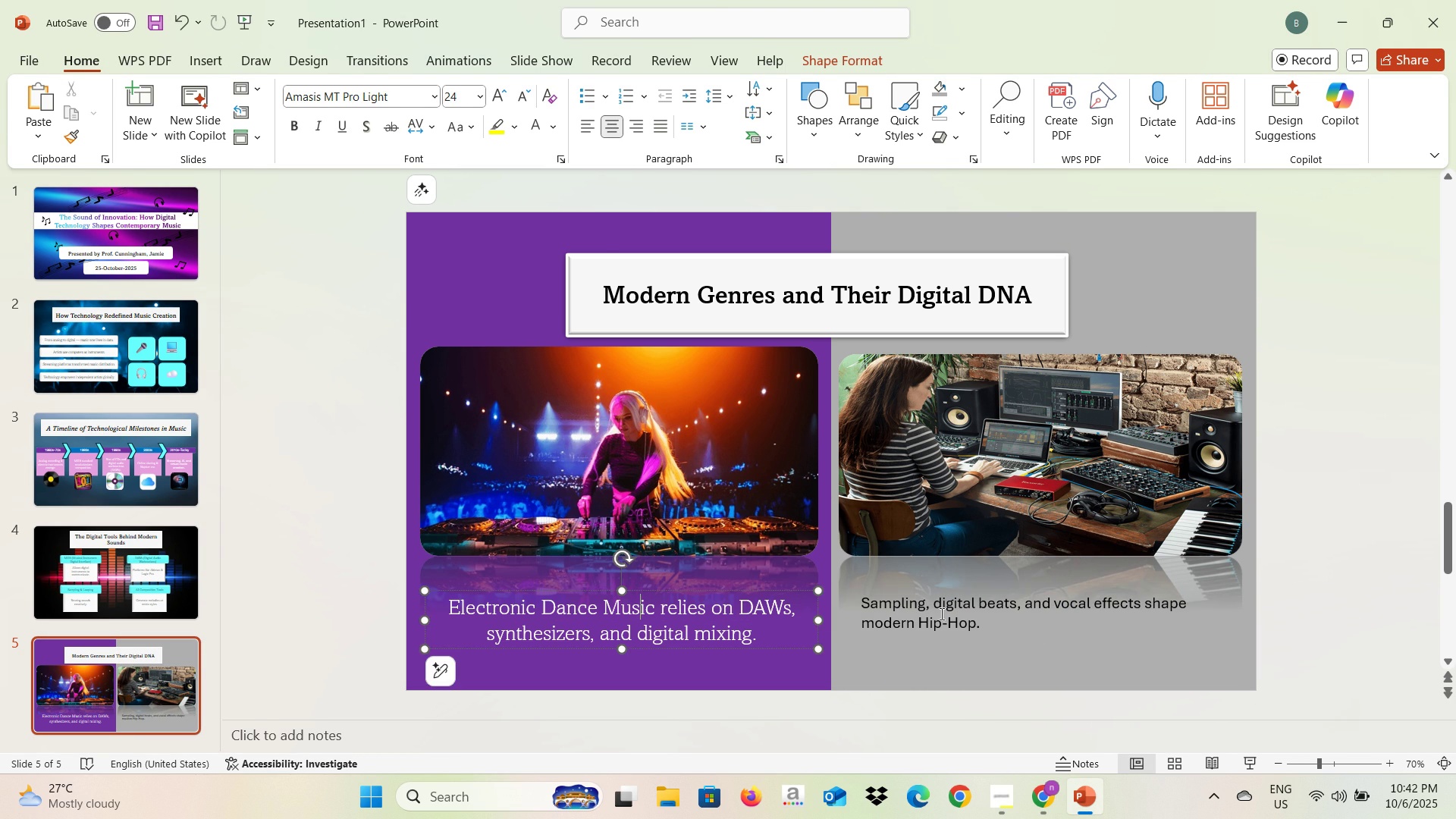 
left_click([940, 613])